 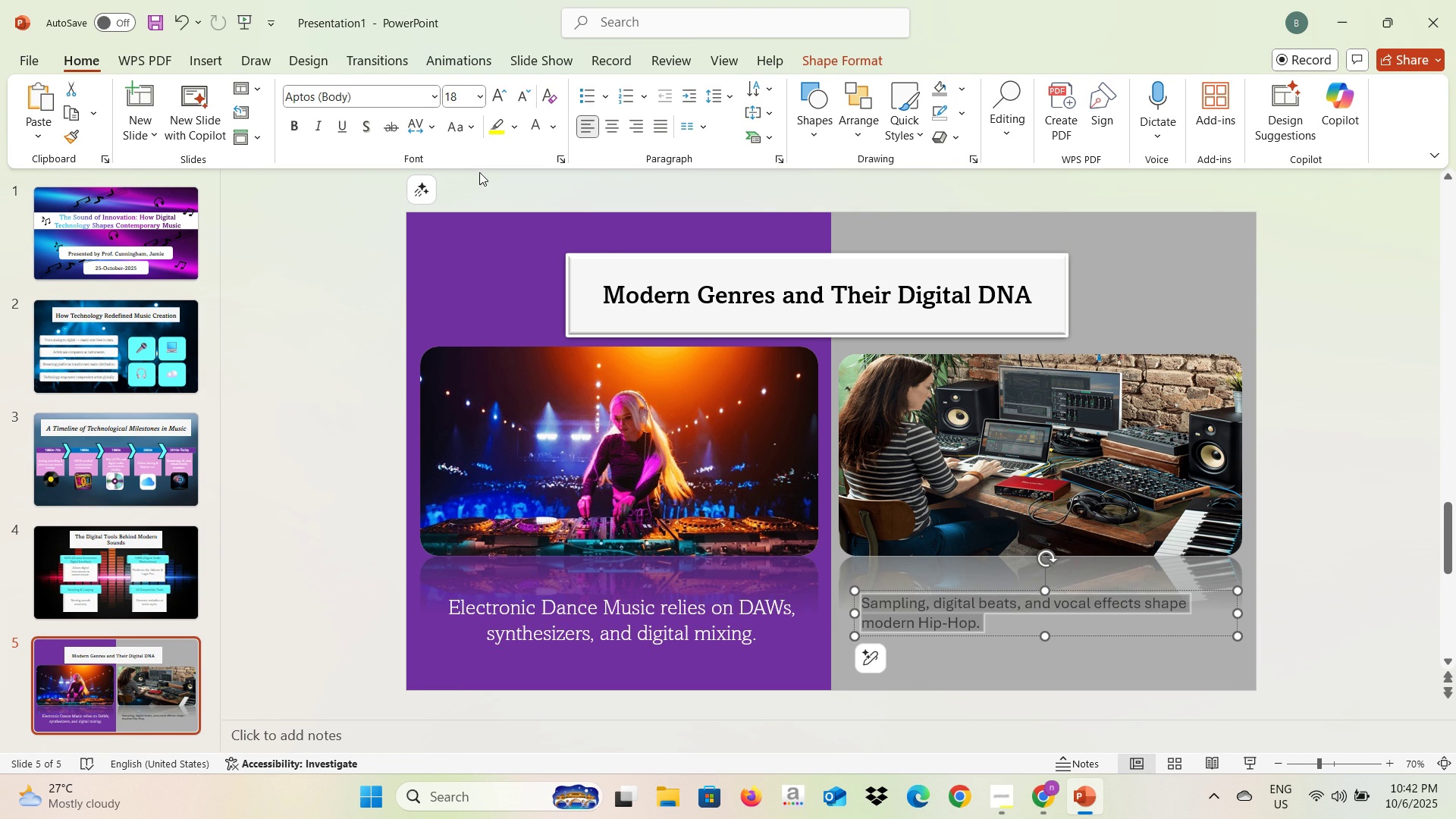 
left_click([435, 103])
 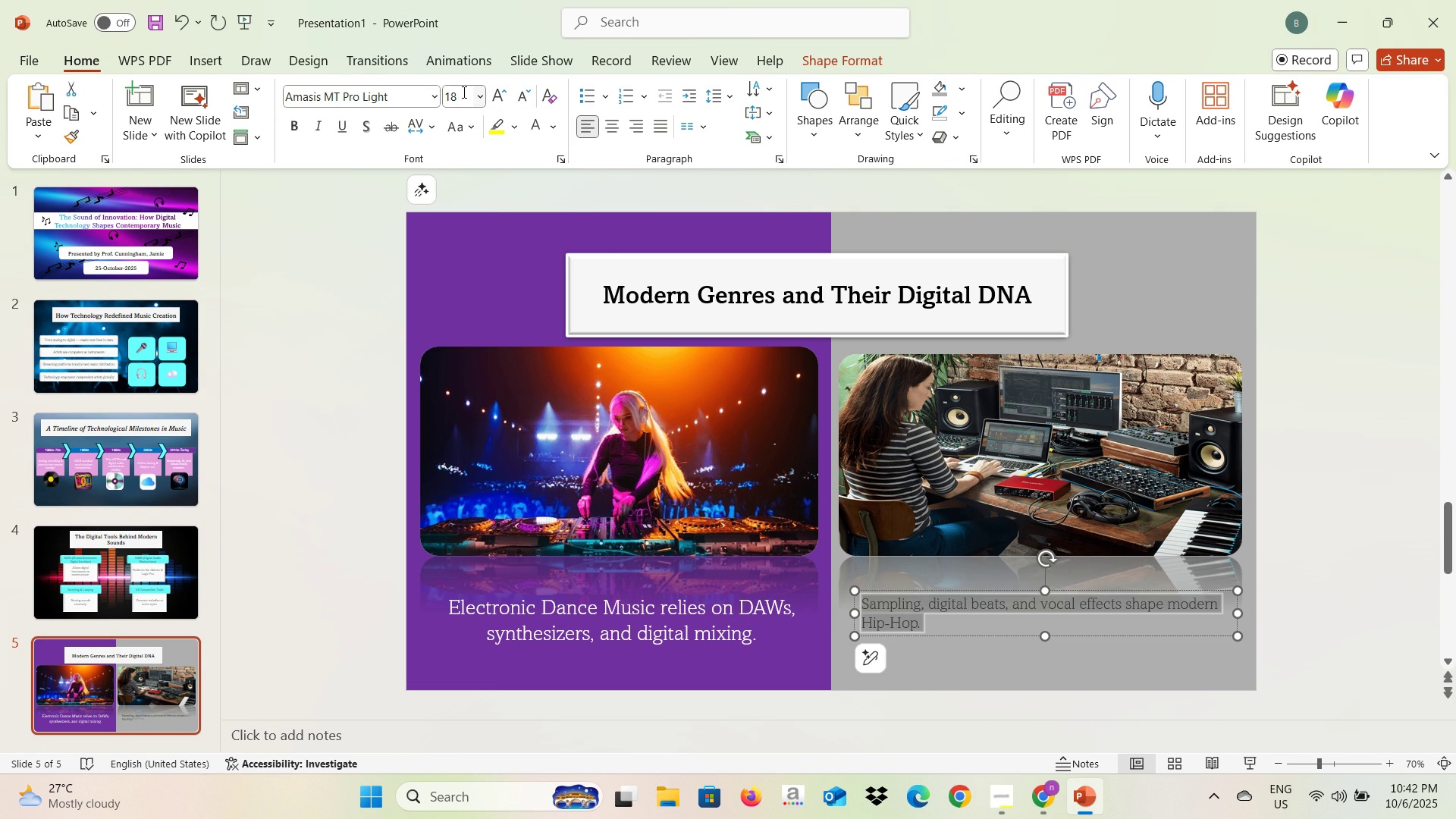 
left_click([479, 99])
 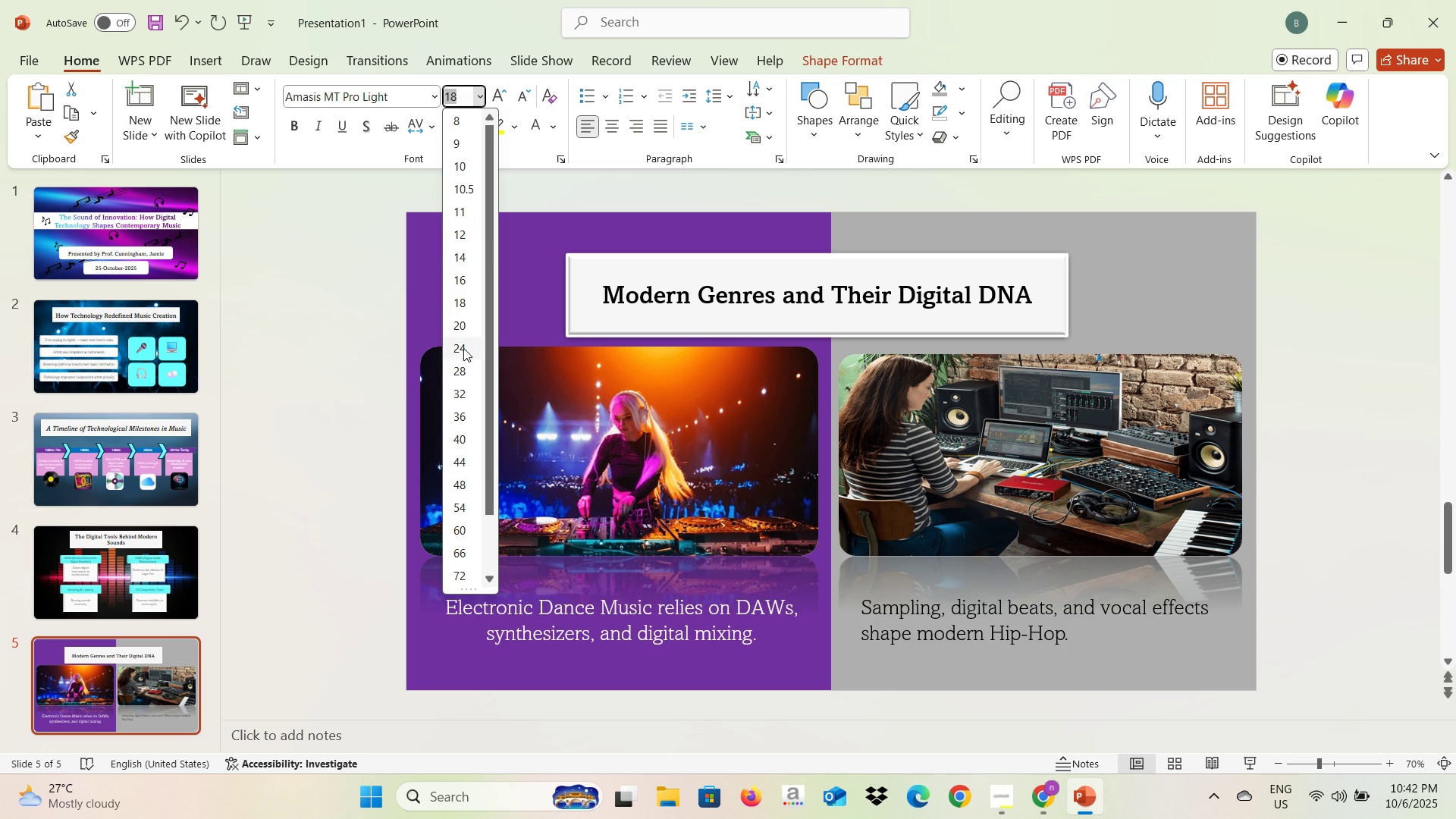 
left_click([463, 348])
 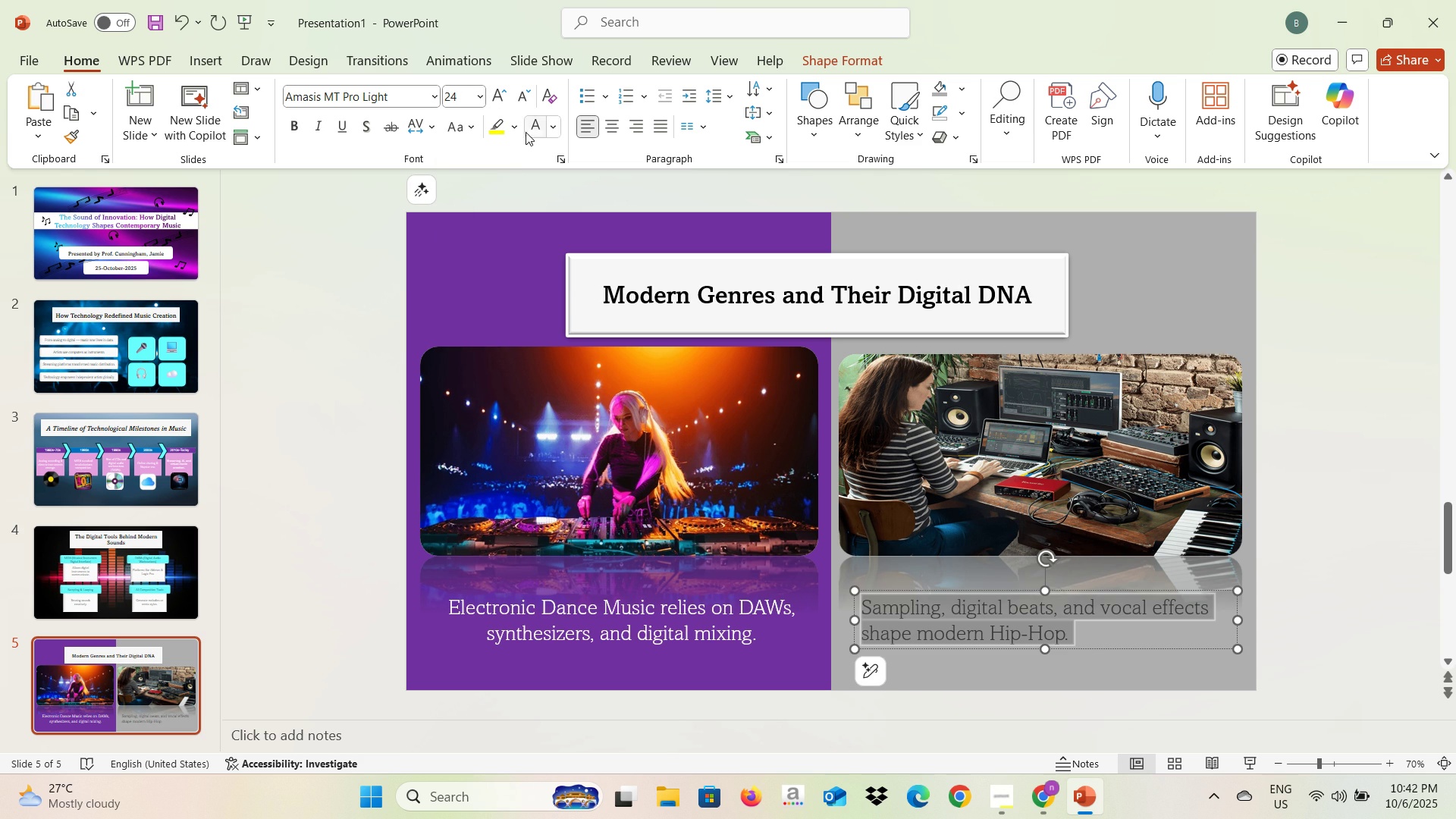 
left_click([529, 130])
 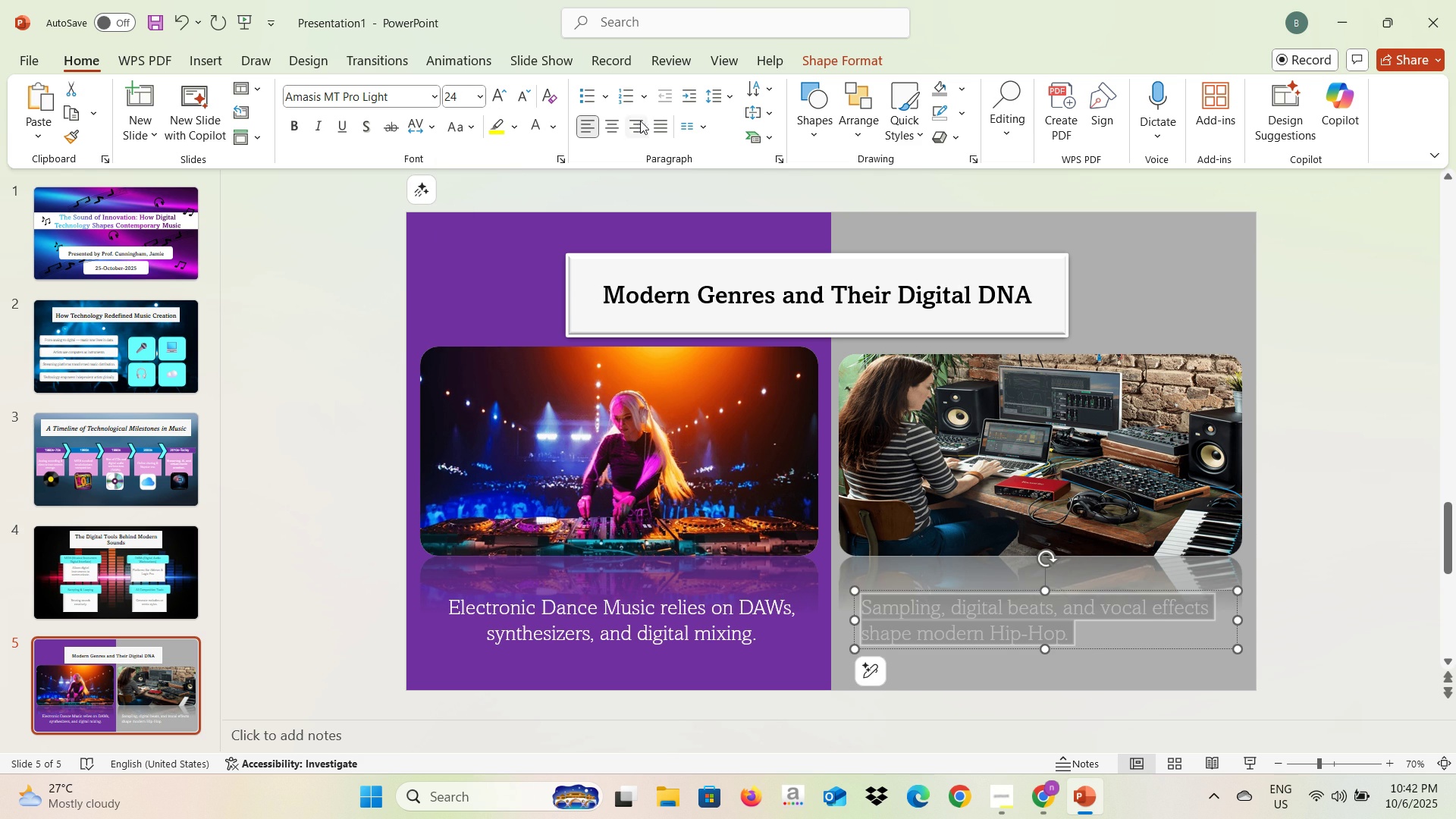 
left_click([604, 125])
 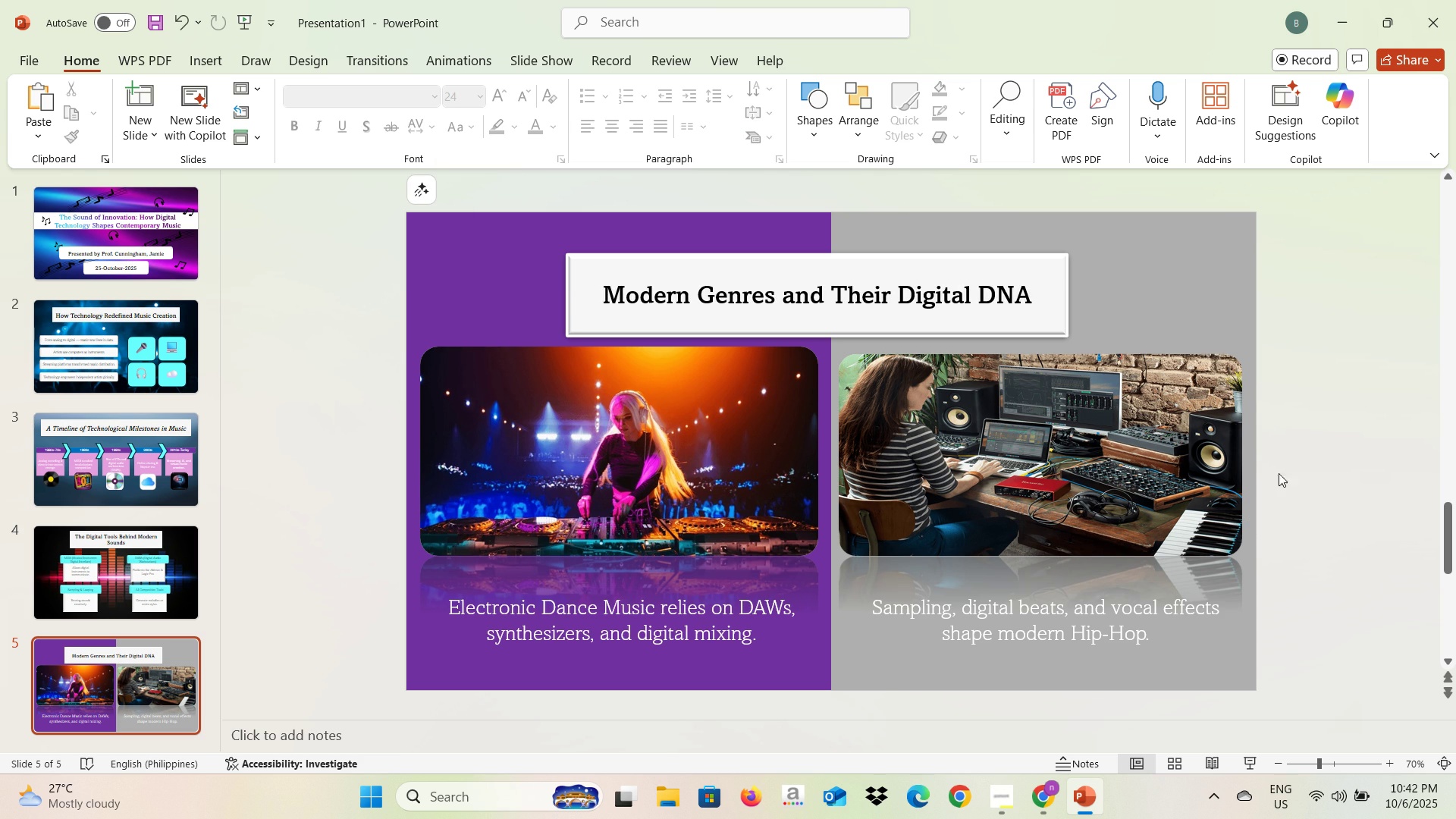 
left_click([1270, 444])
 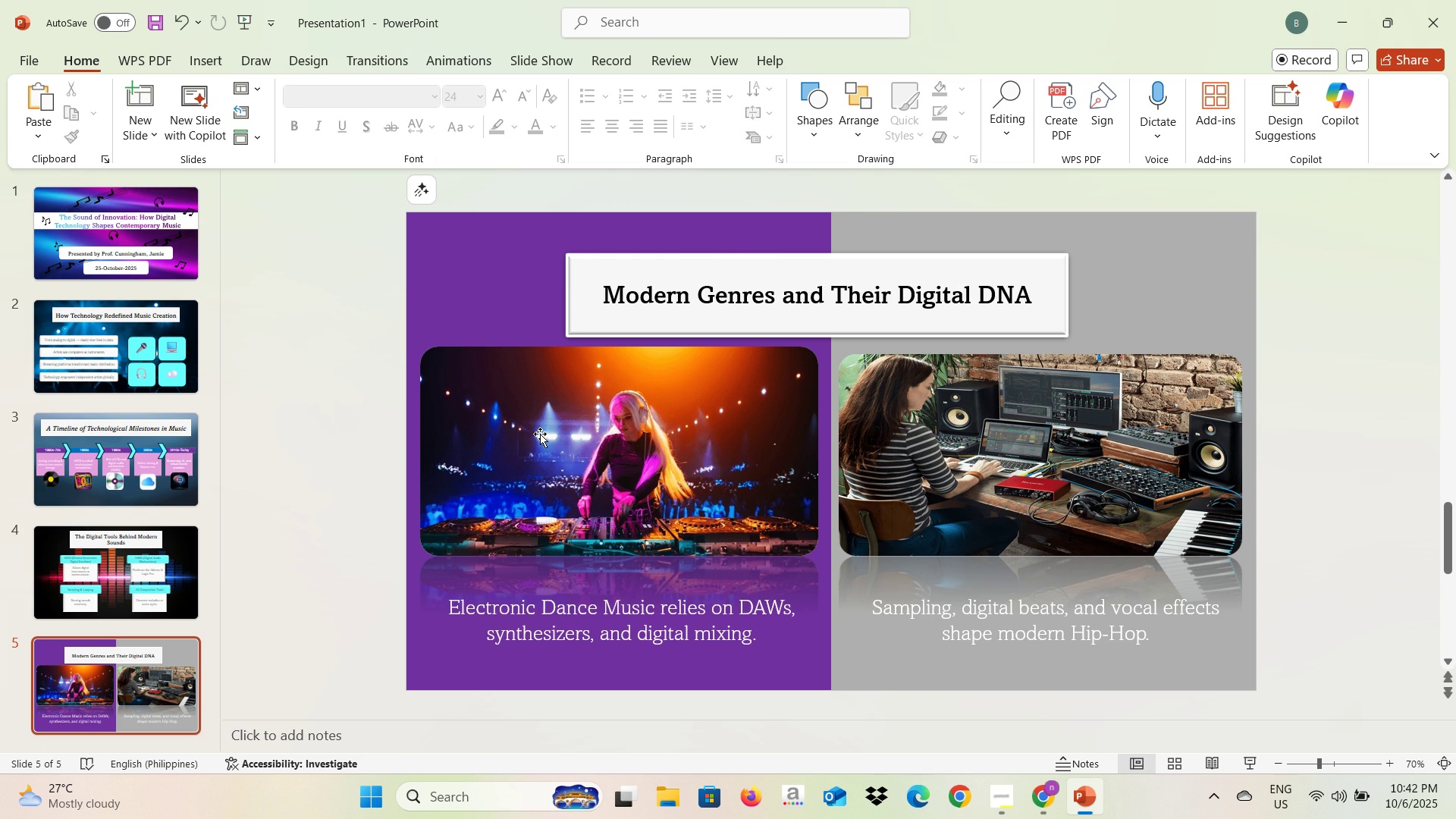 
key(Alt+AltLeft)
 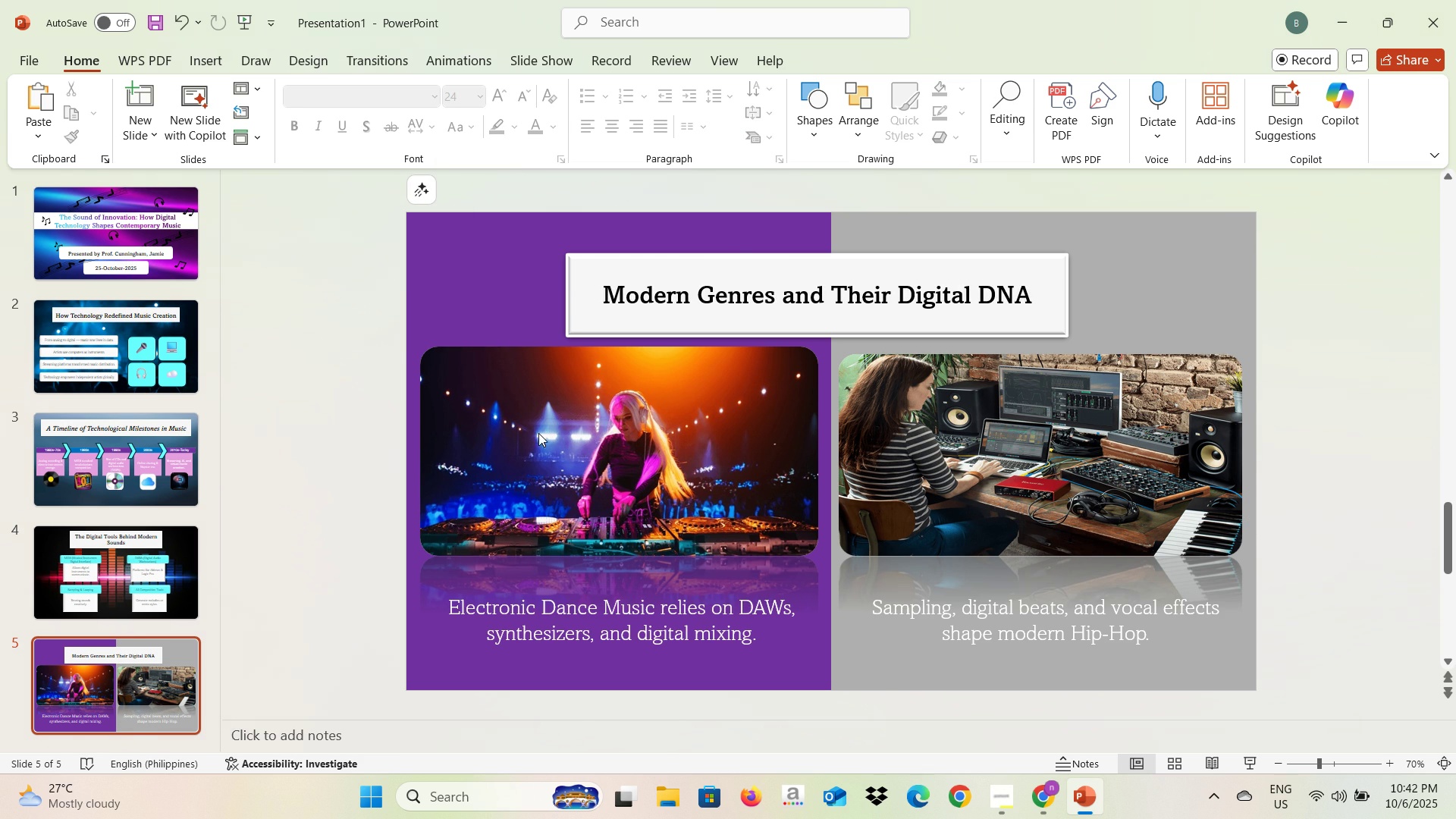 
key(Alt+Tab)
 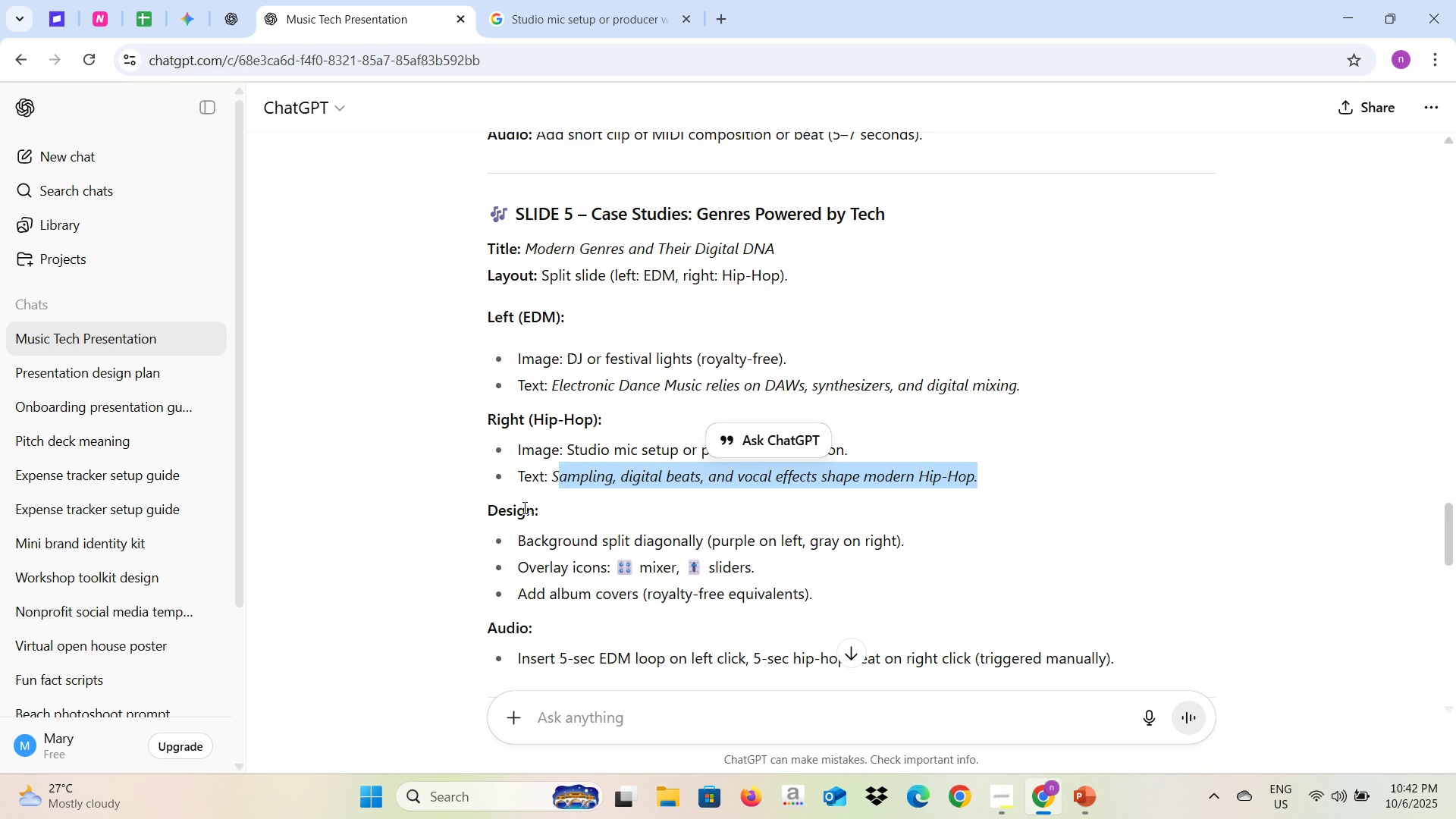 
scroll: coordinate [521, 508], scroll_direction: down, amount: 1.0
 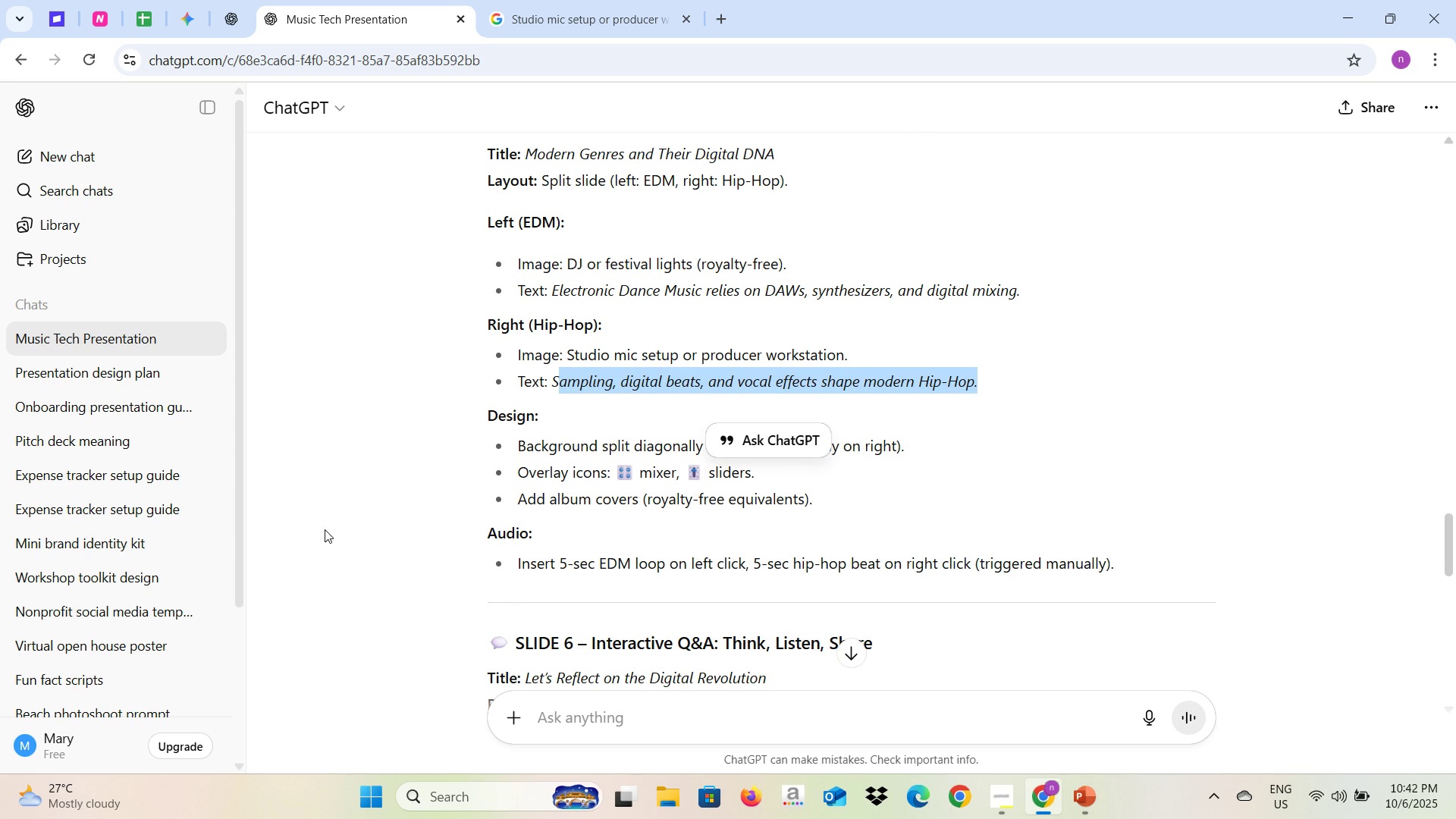 
key(Alt+AltLeft)
 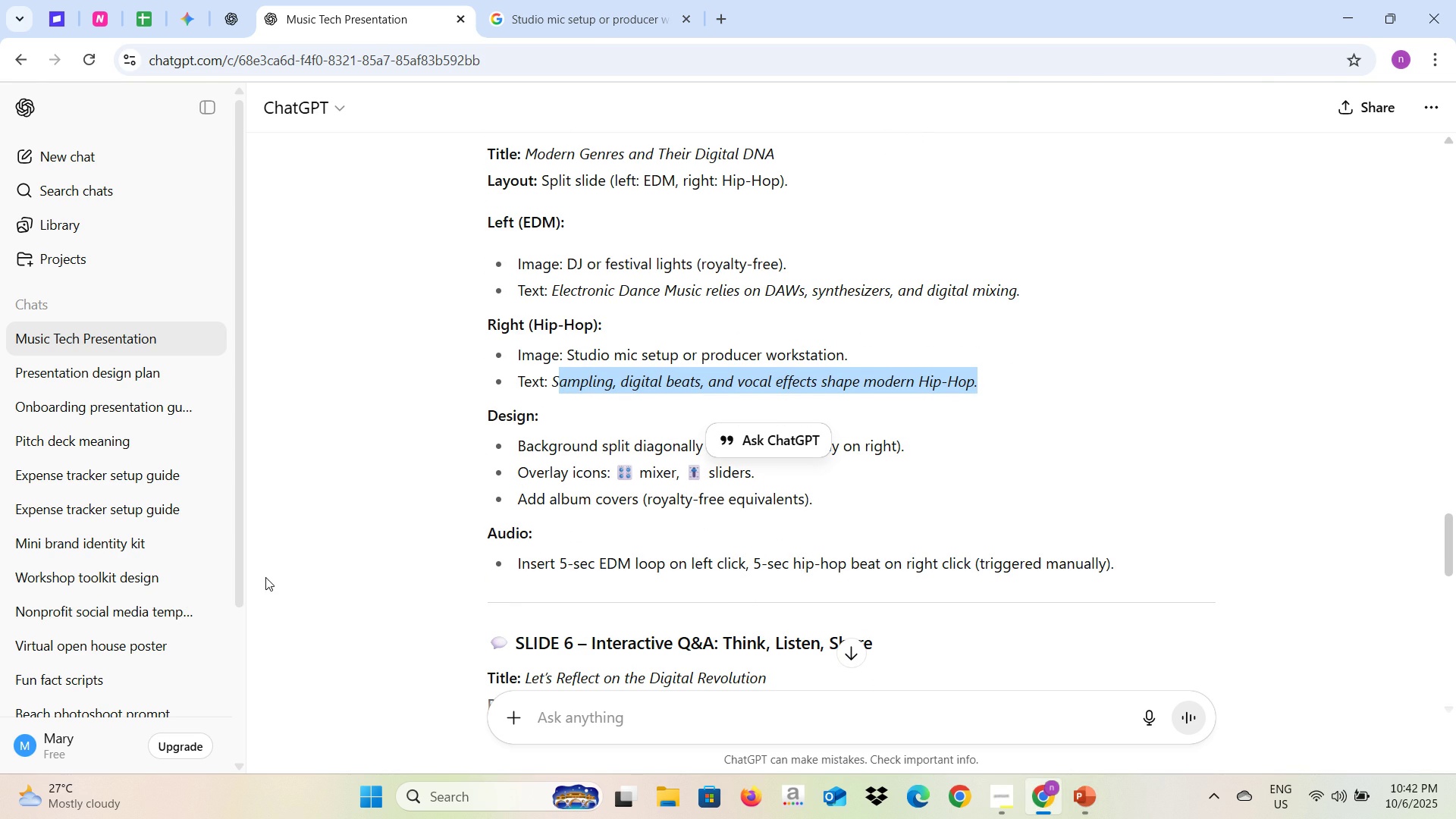 
key(Alt+Tab)
 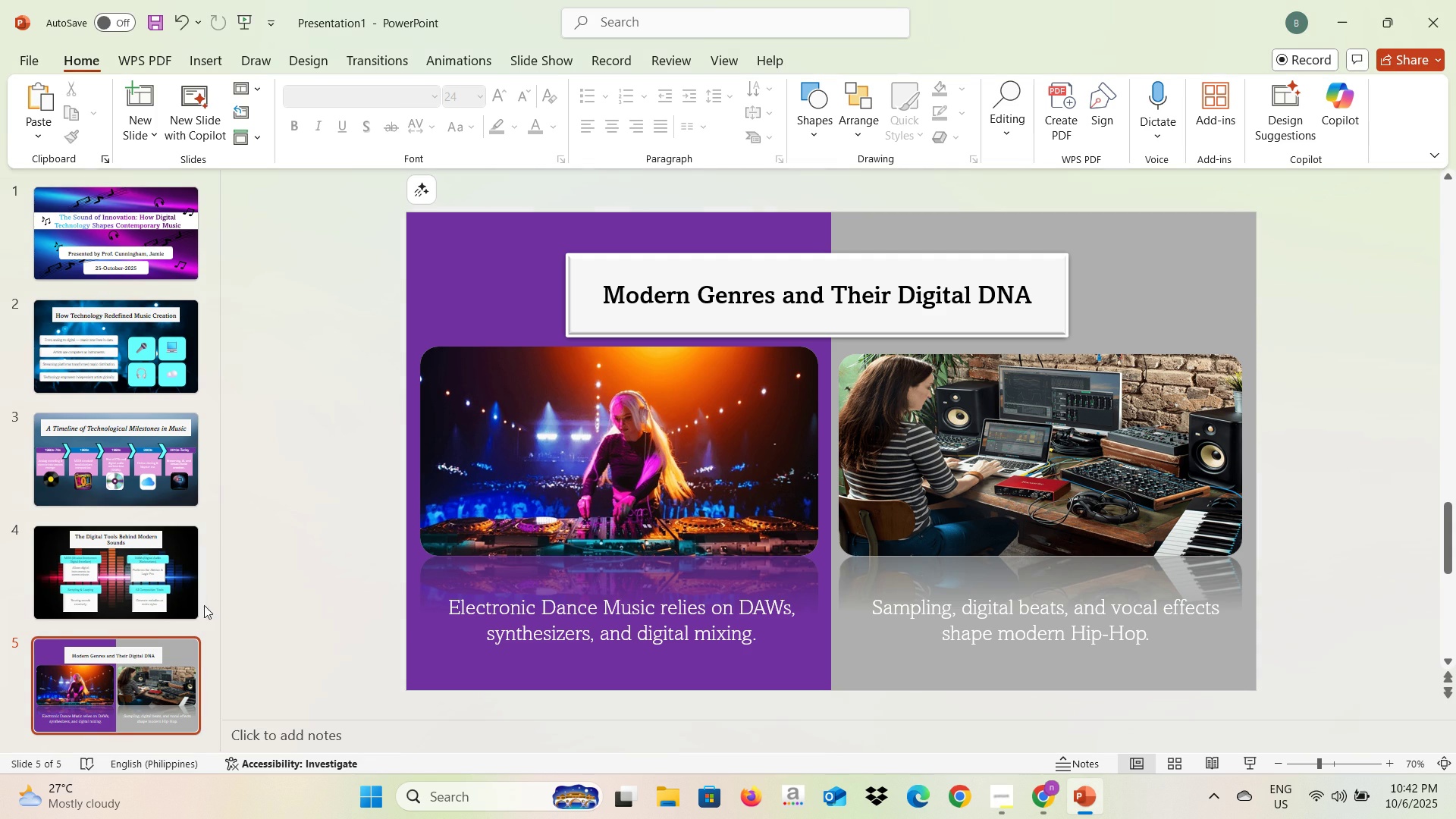 
scroll: coordinate [180, 623], scroll_direction: down, amount: 2.0
 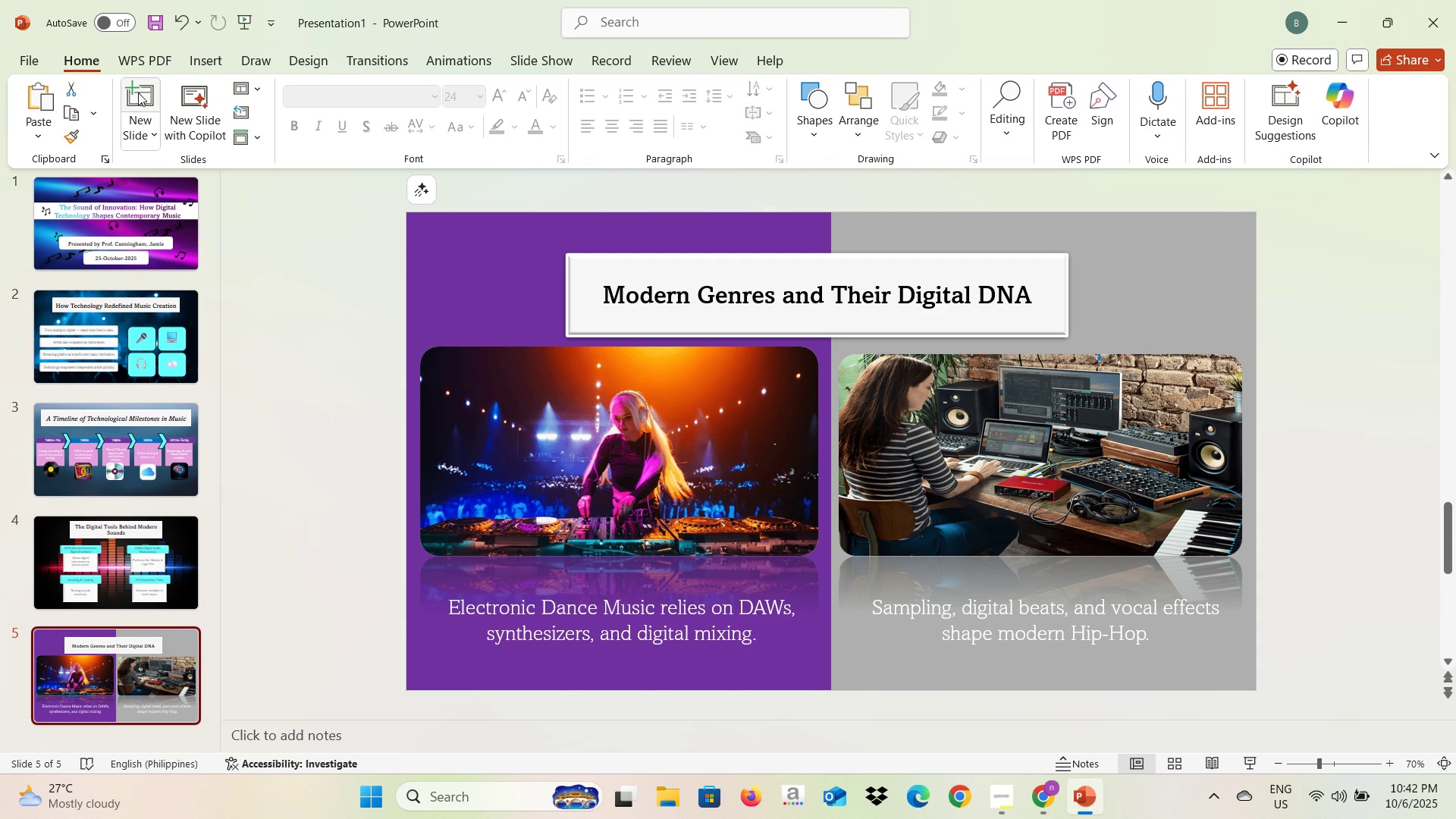 
left_click([140, 90])
 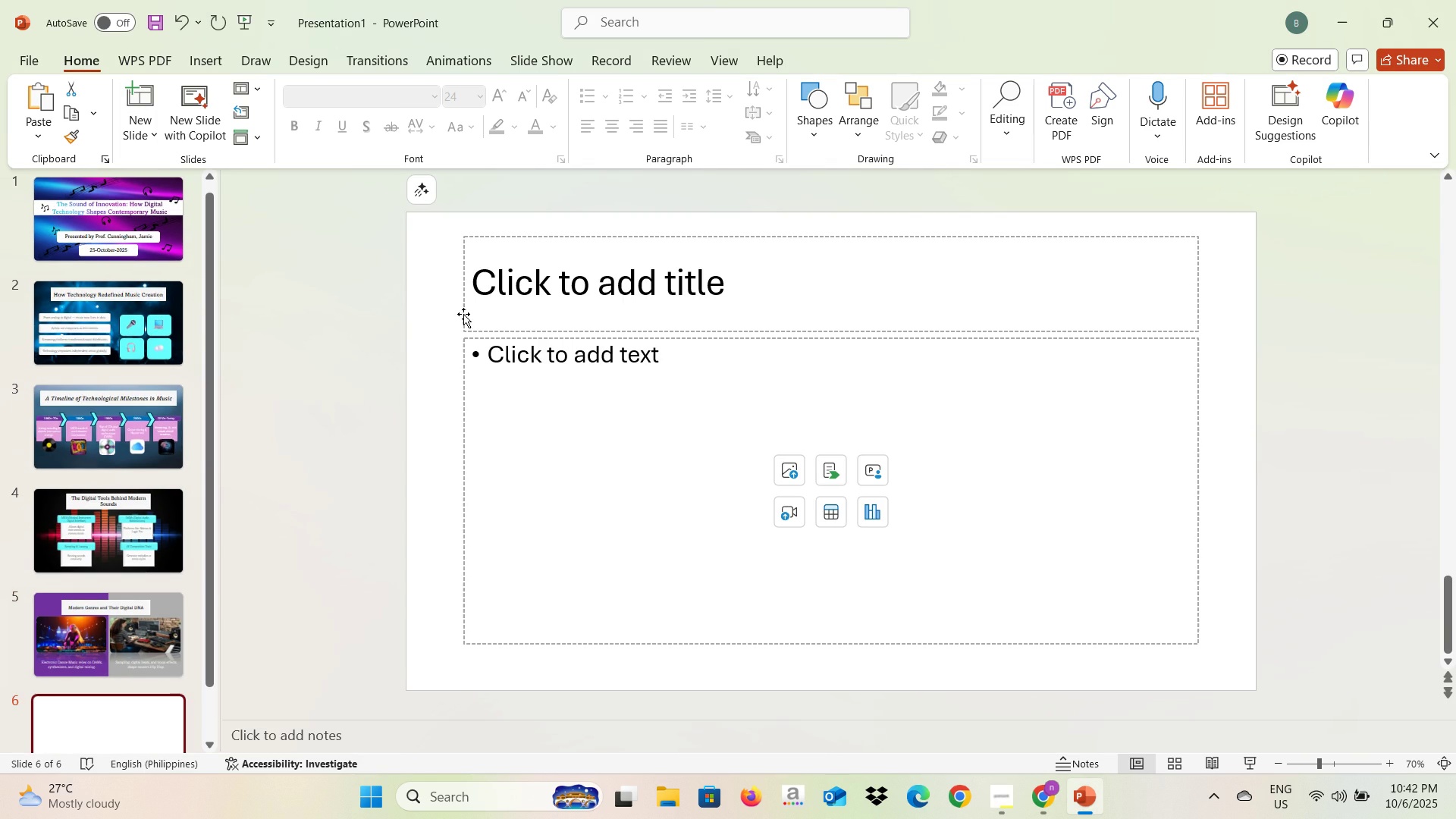 
left_click([449, 317])